 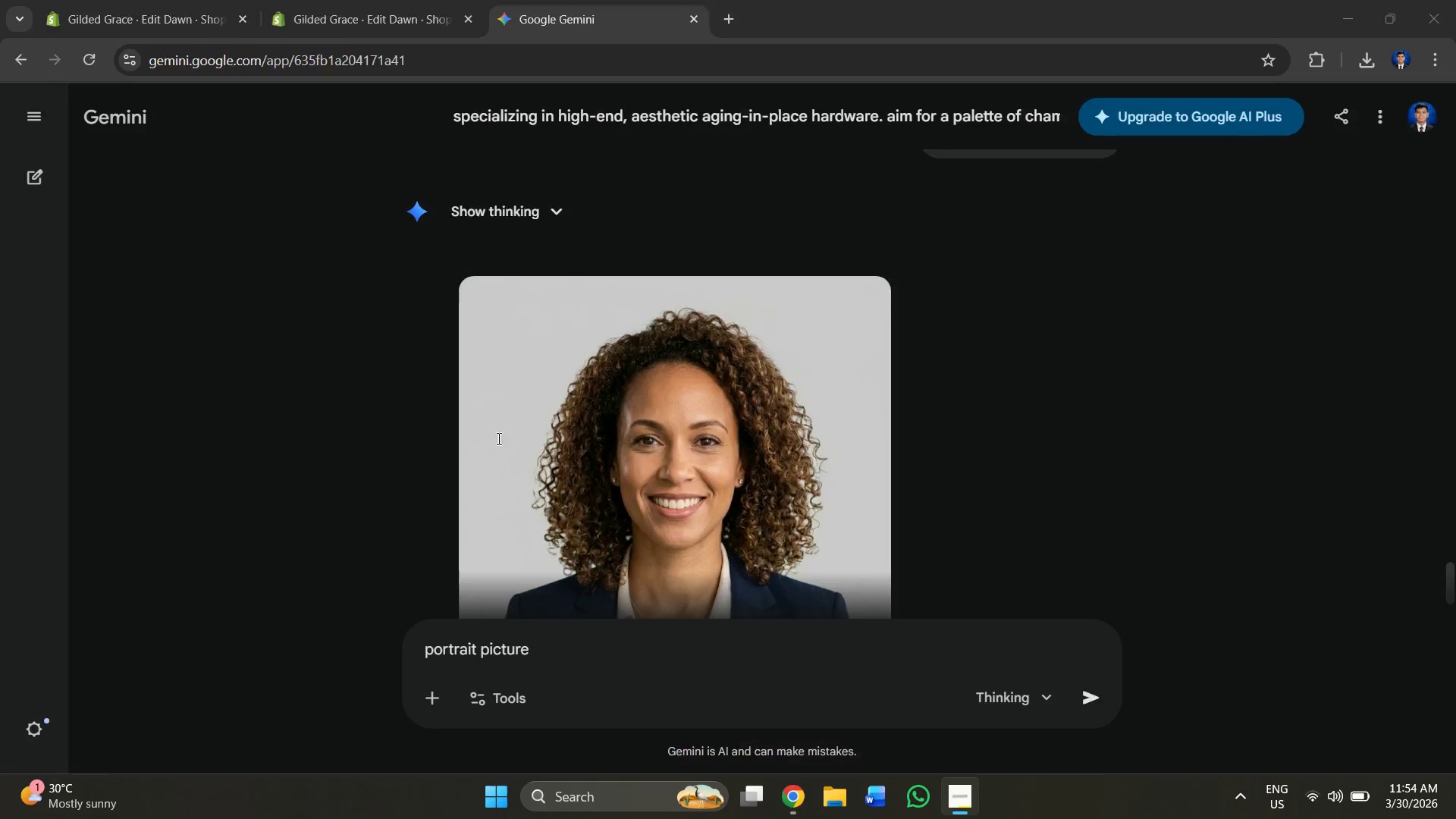 
left_click([185, 0])
 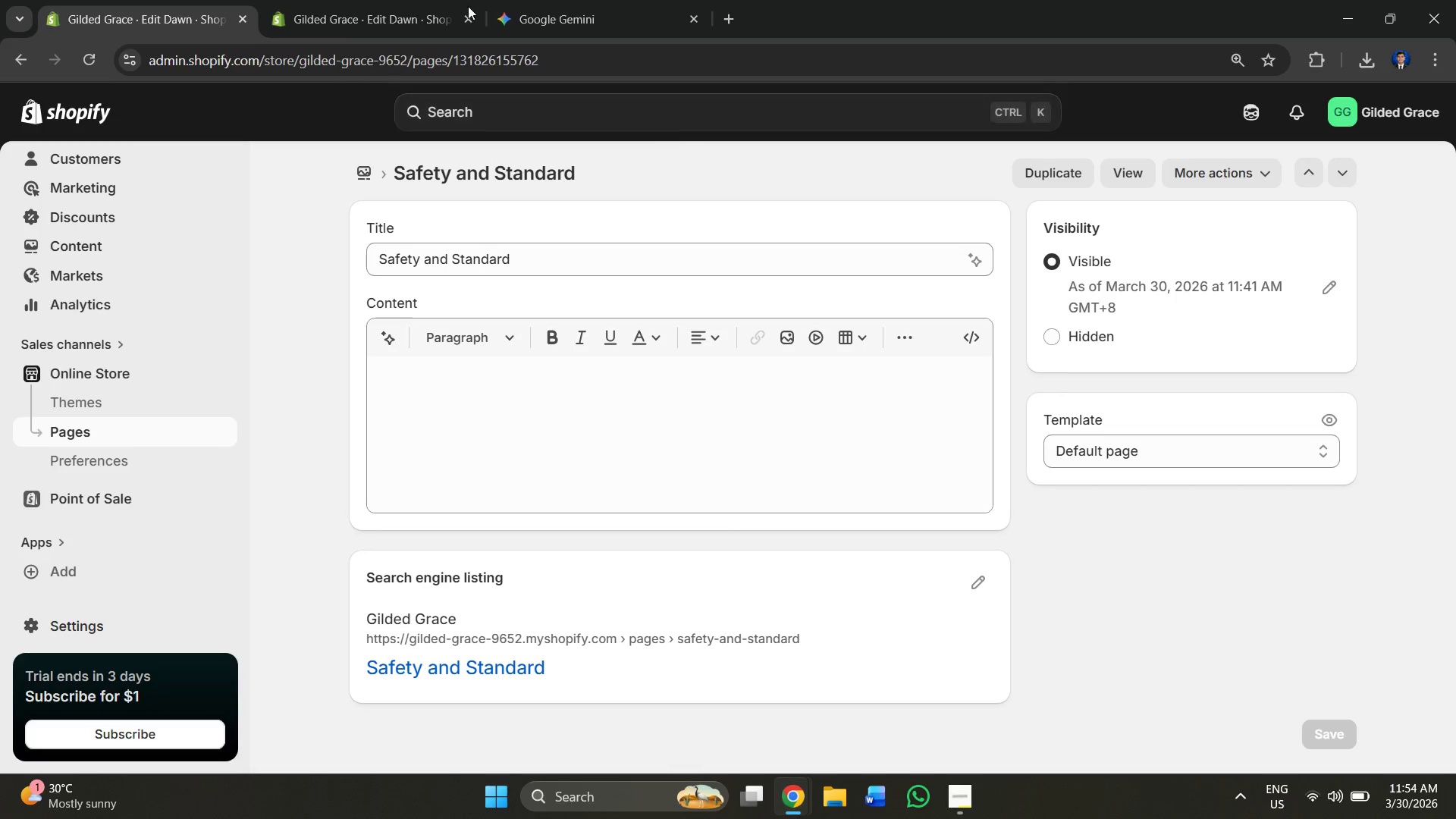 
left_click([353, 0])
 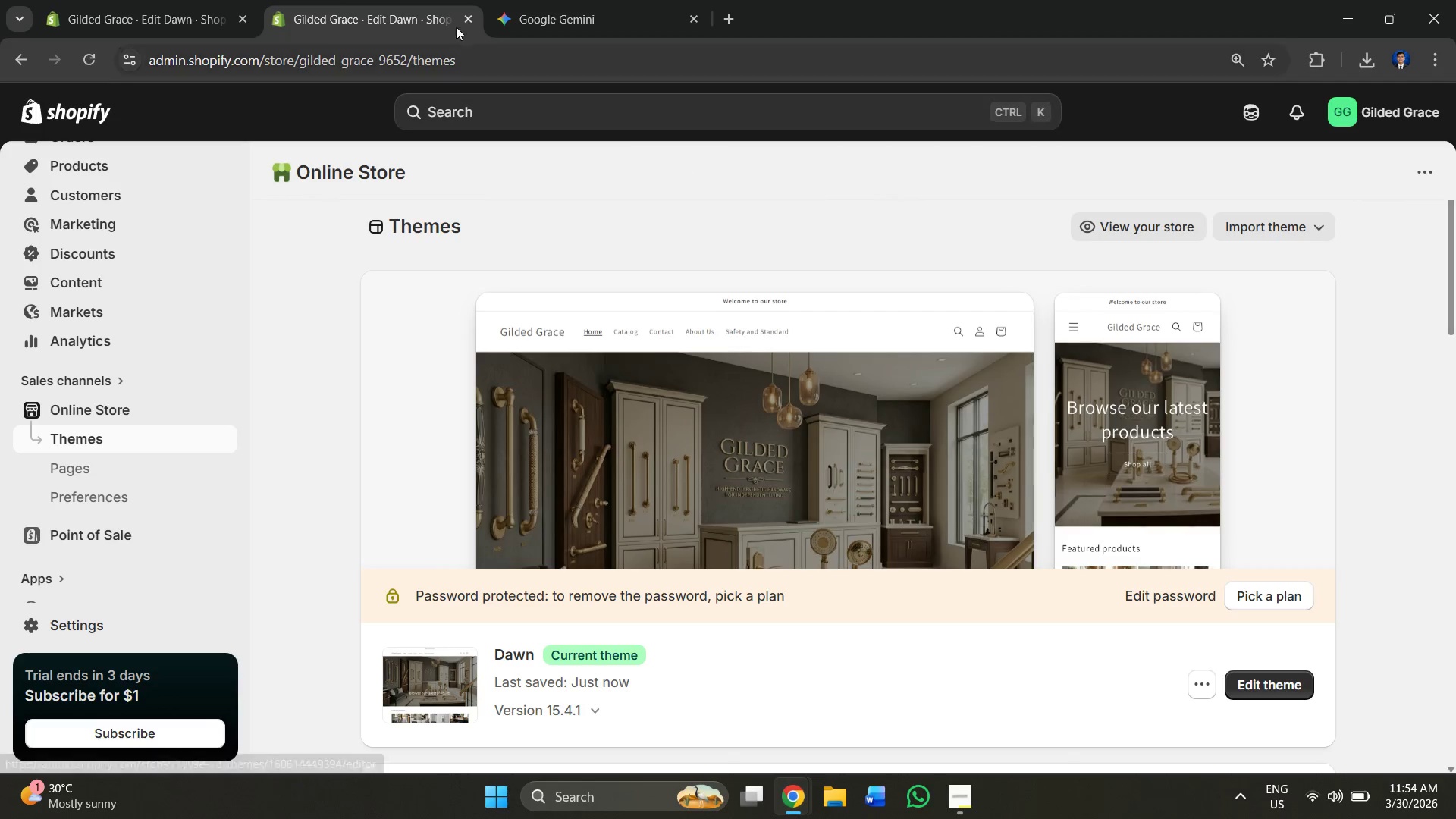 
left_click([144, 0])
 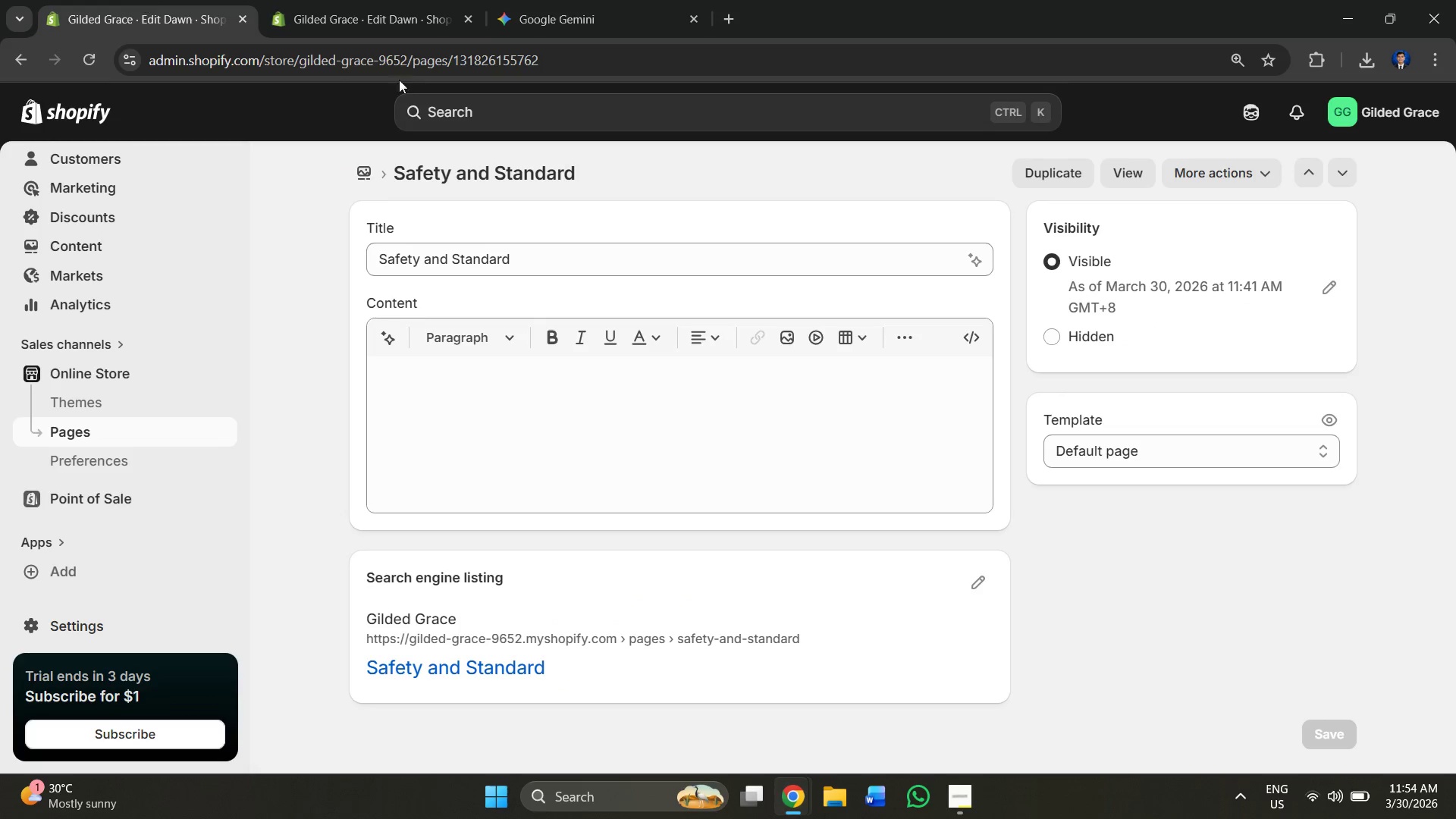 
key(Alt+AltLeft)
 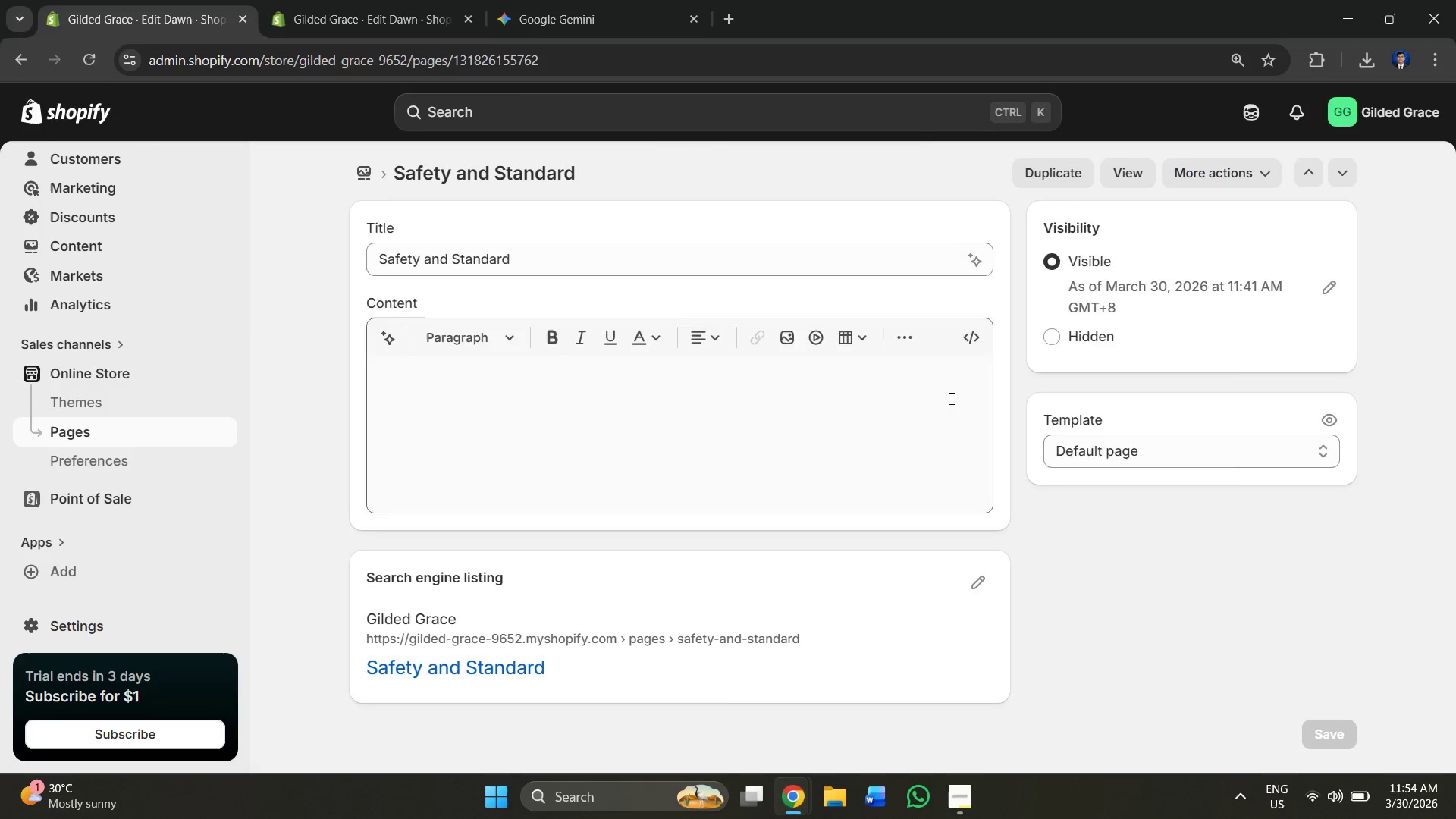 
key(Tab)
key(Tab)
key(Tab)
key(Backspace)
key(Backspace)
key(Backspace)
key(Backspace)
key(Backspace)
key(Backspace)
key(Backspace)
key(Backspace)
key(Backspace)
key(Backspace)
key(Backspace)
key(Backspace)
type(afetuy )
key(Backspace)
key(Backspace)
key(Backspace)
type(y and standard about )
 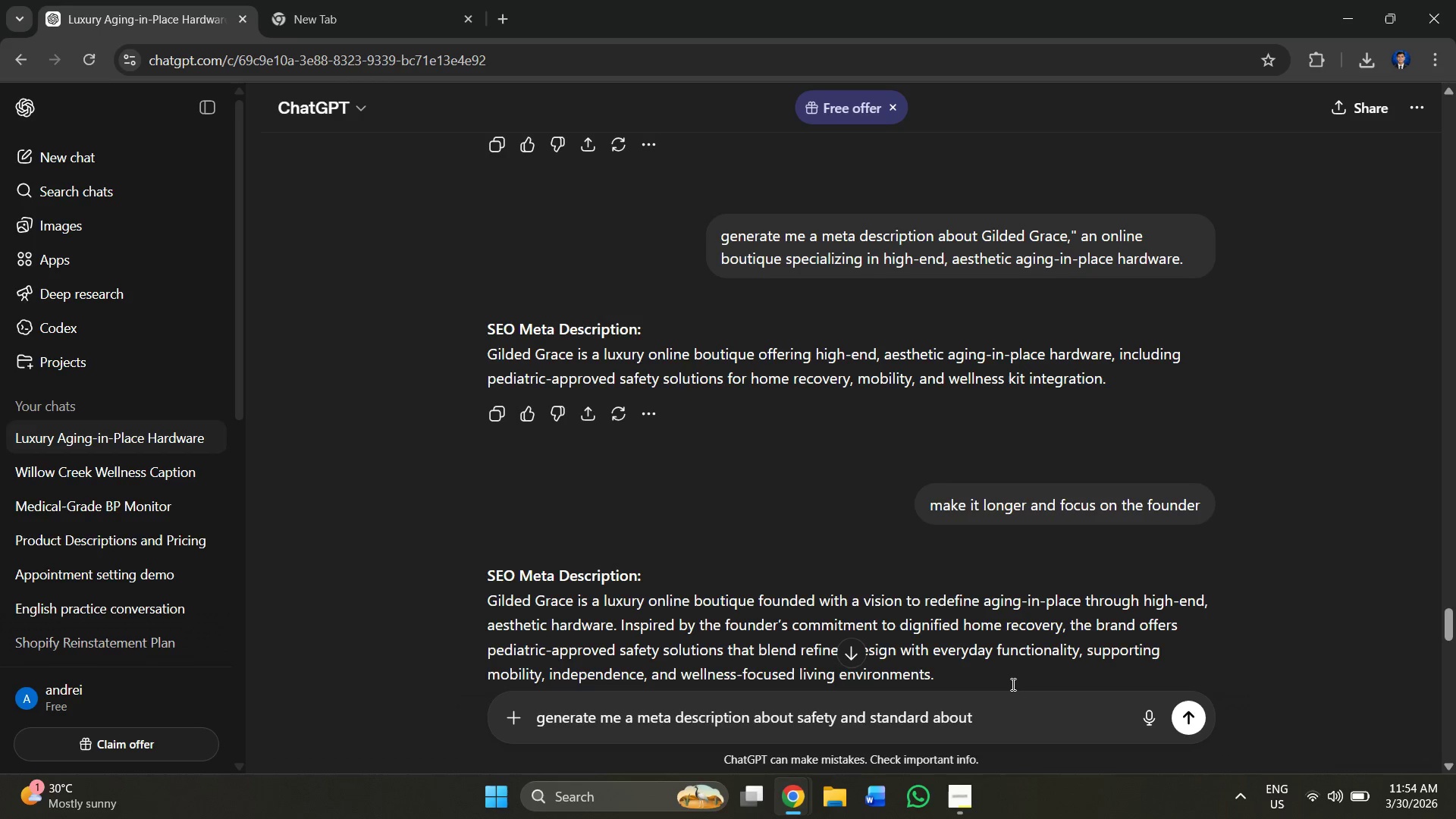 
hold_key(key=AltLeft, duration=0.55)
 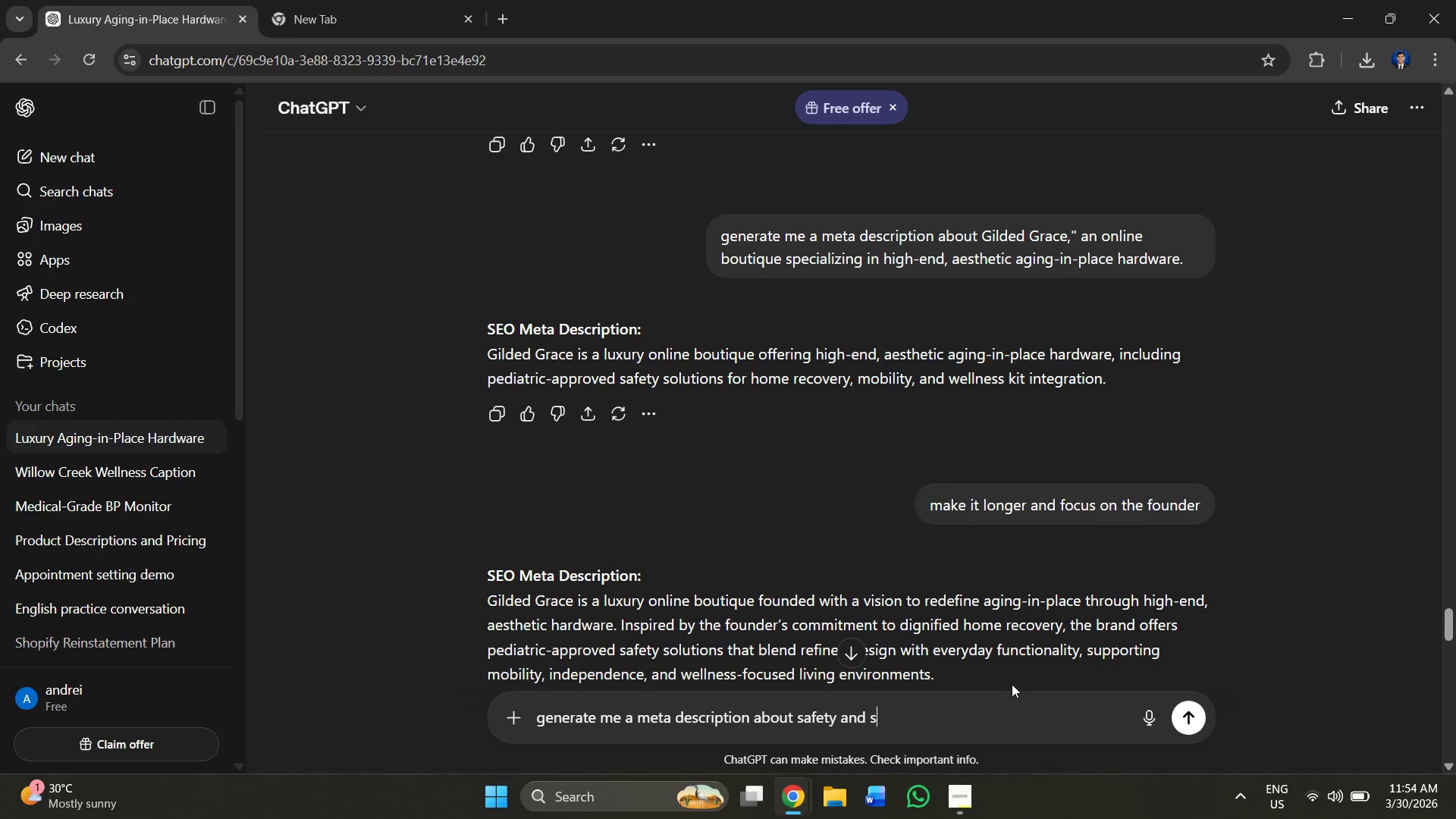 
key(Control+V)
 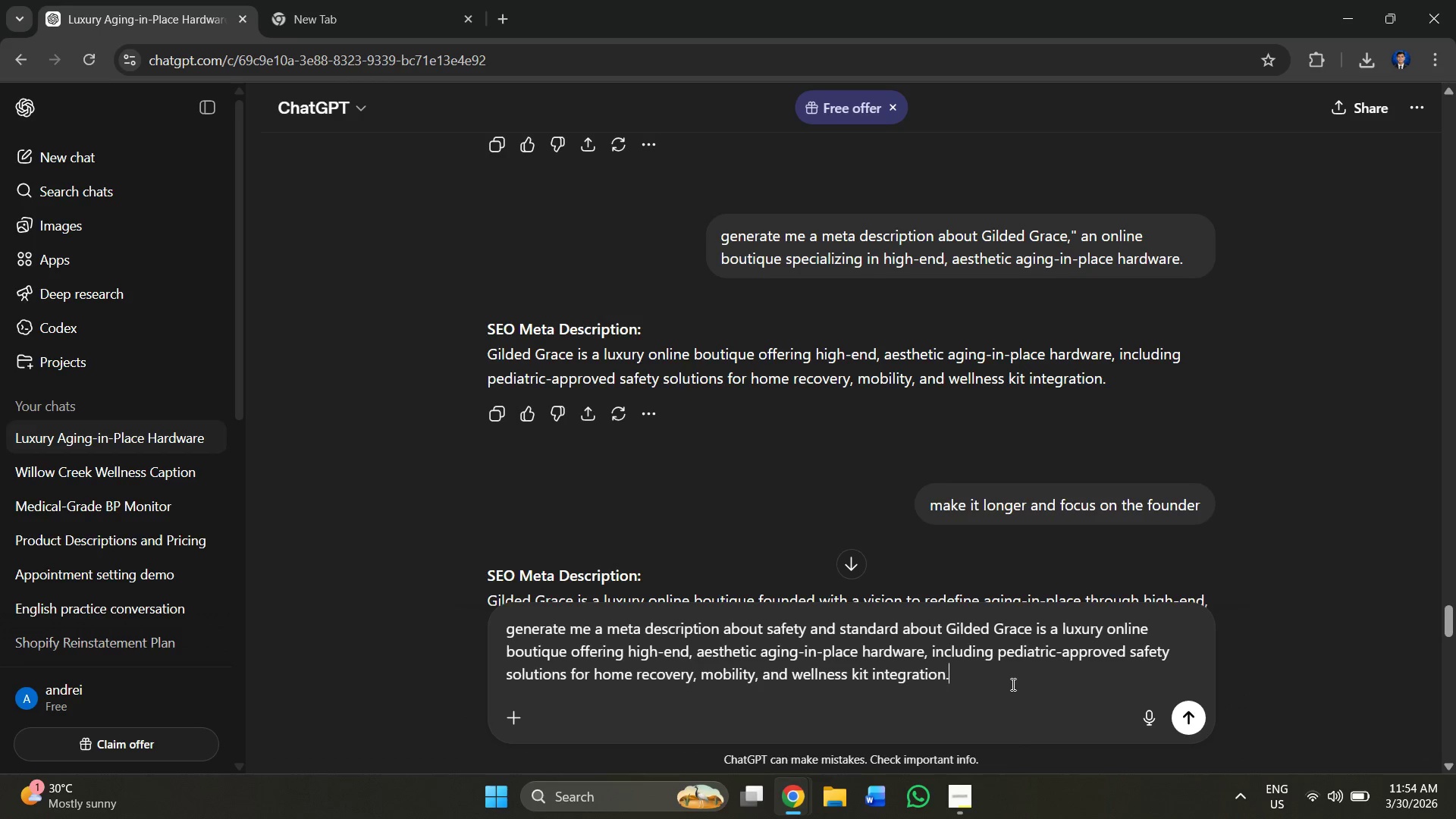 
key(Enter)
 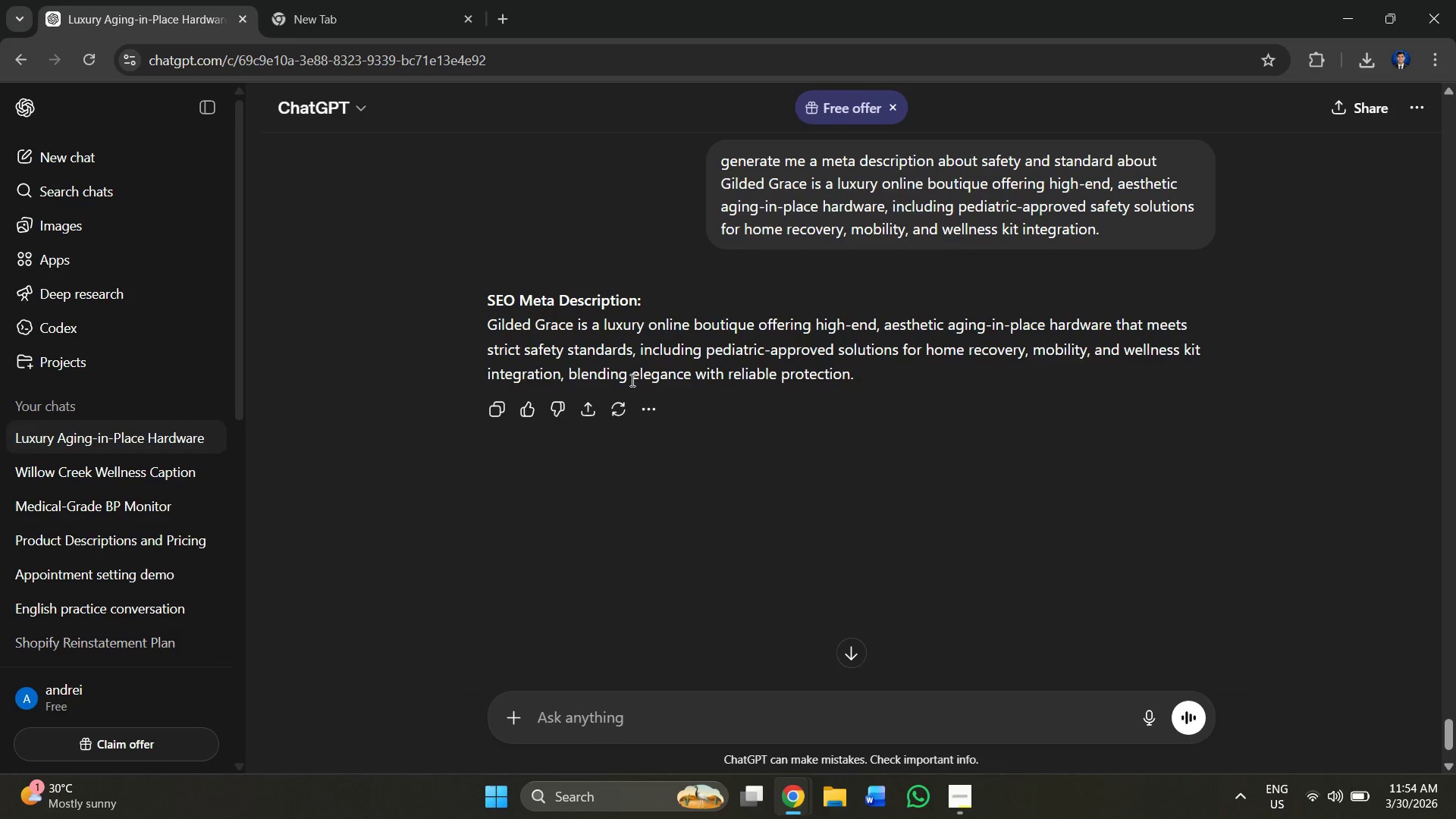 
wait(5.72)
 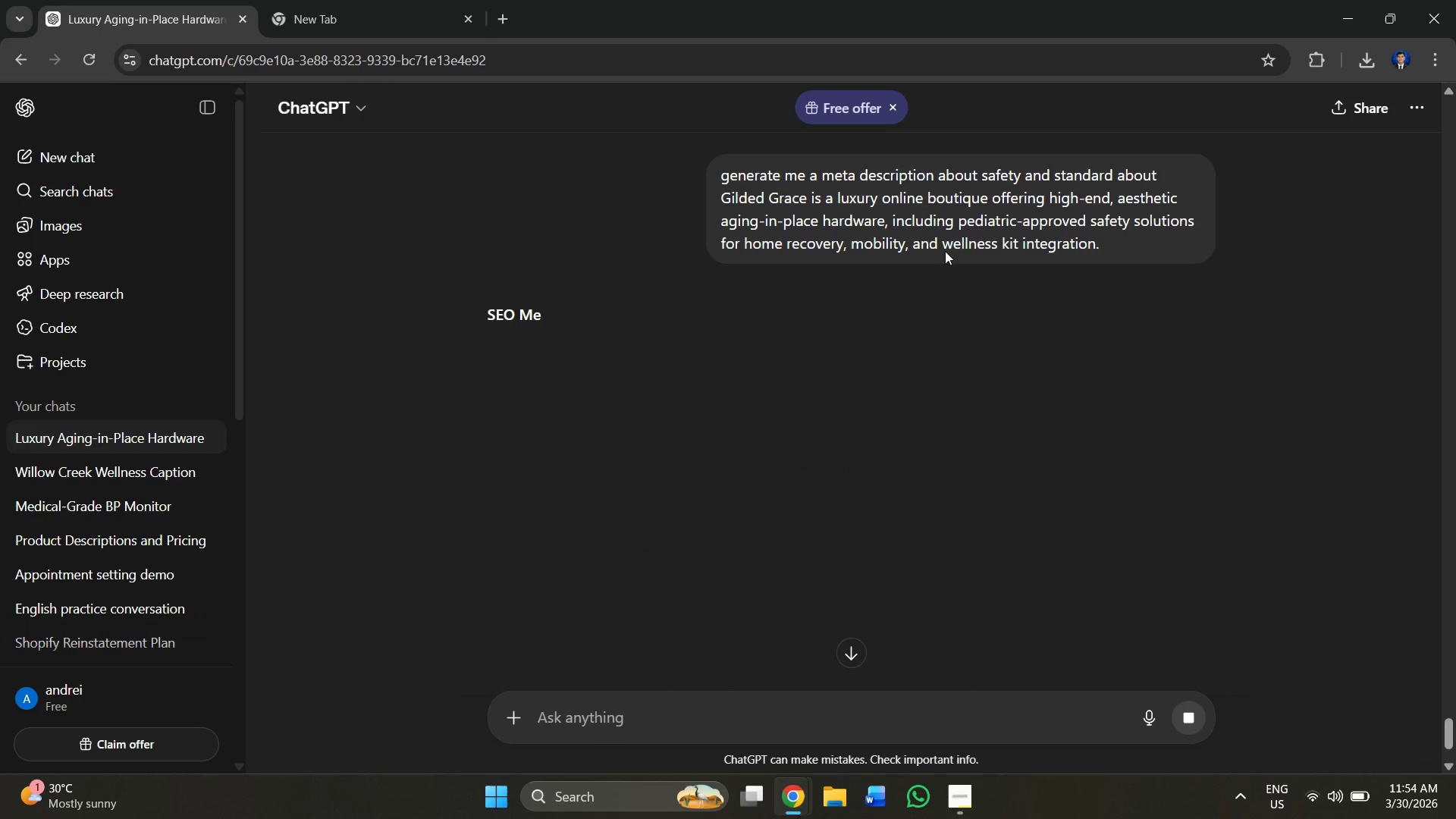 
left_click_drag(start_coordinate=[479, 316], to_coordinate=[948, 376])
 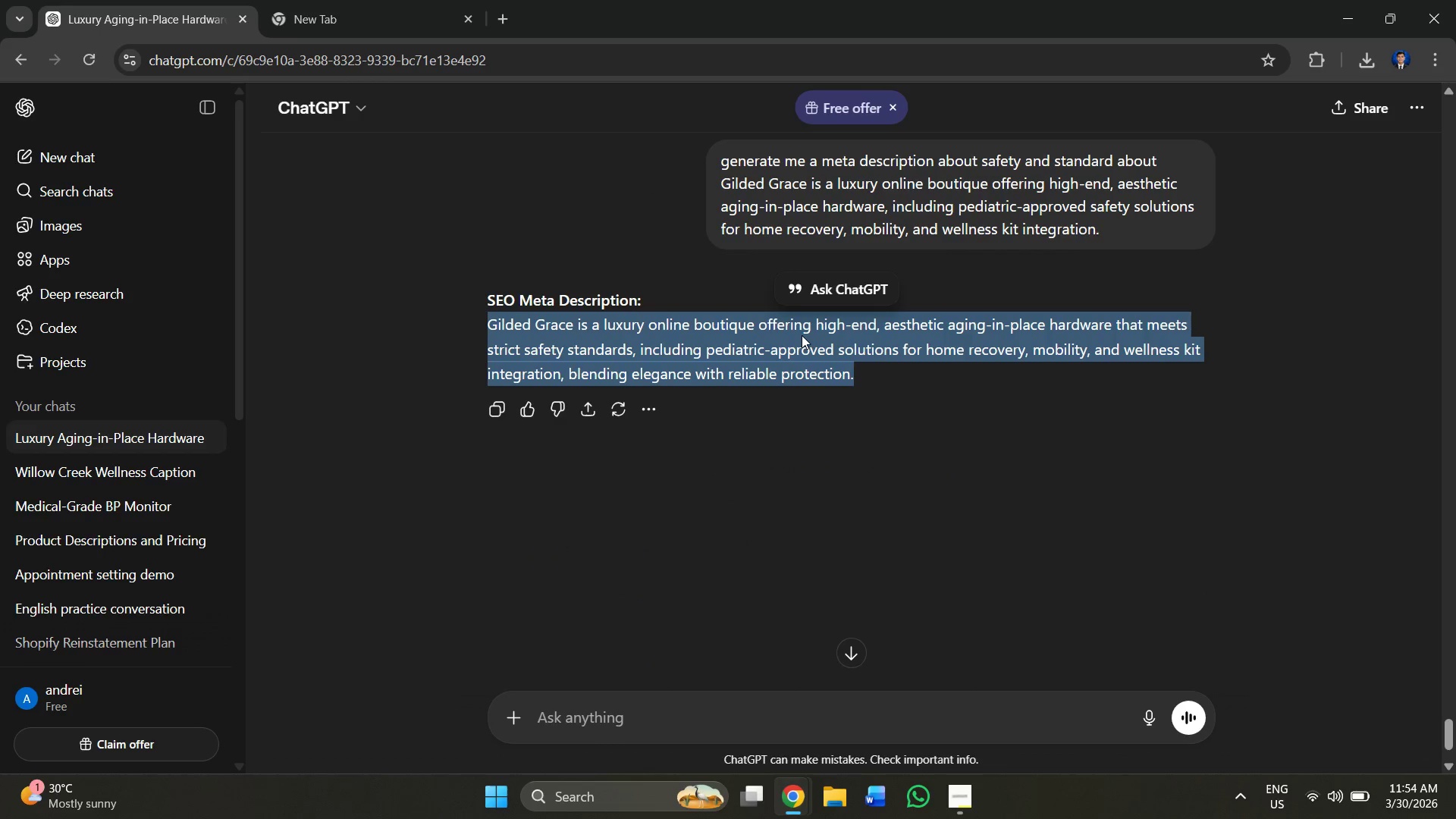 
right_click([802, 335])
 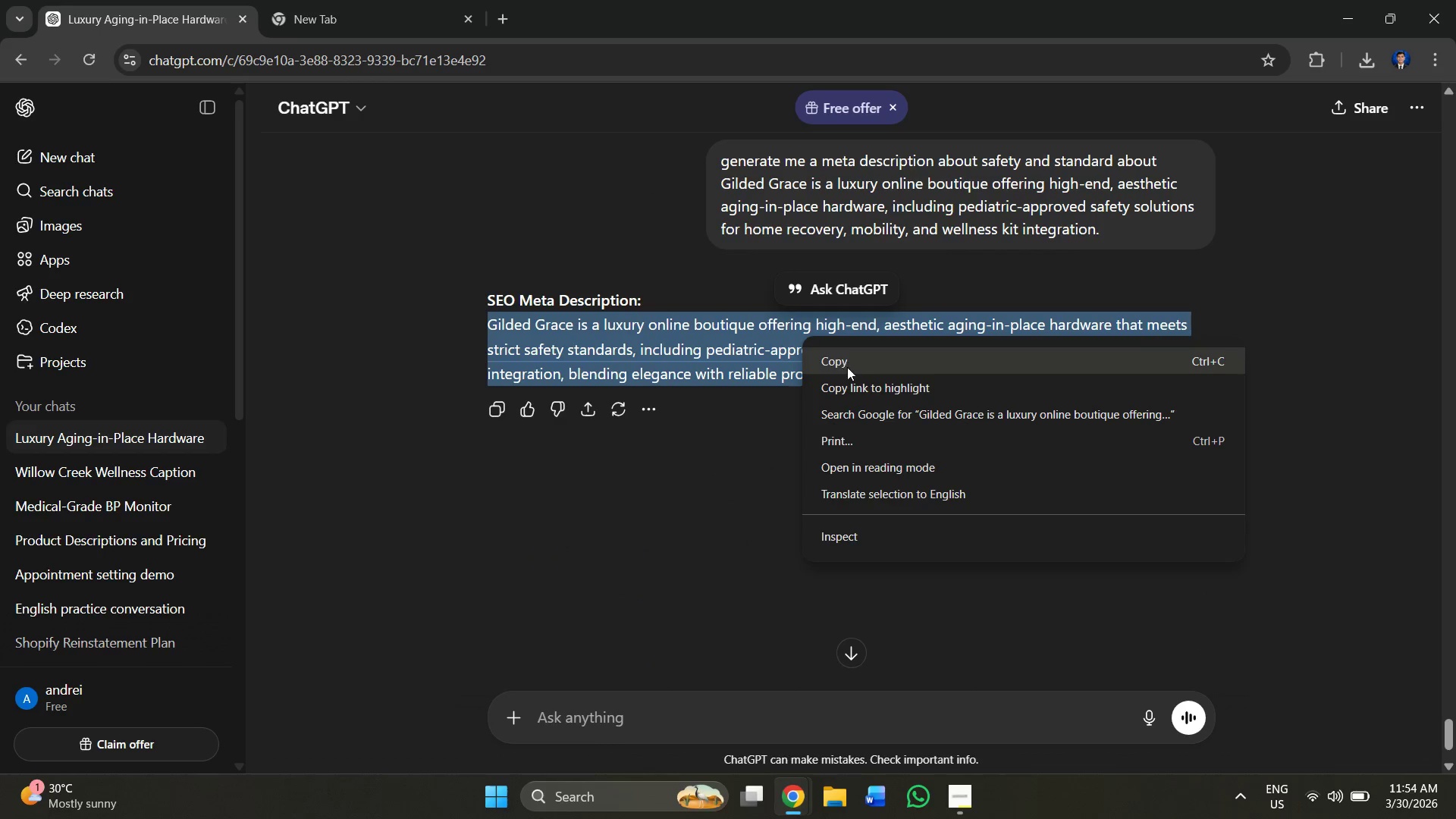 
left_click([848, 369])
 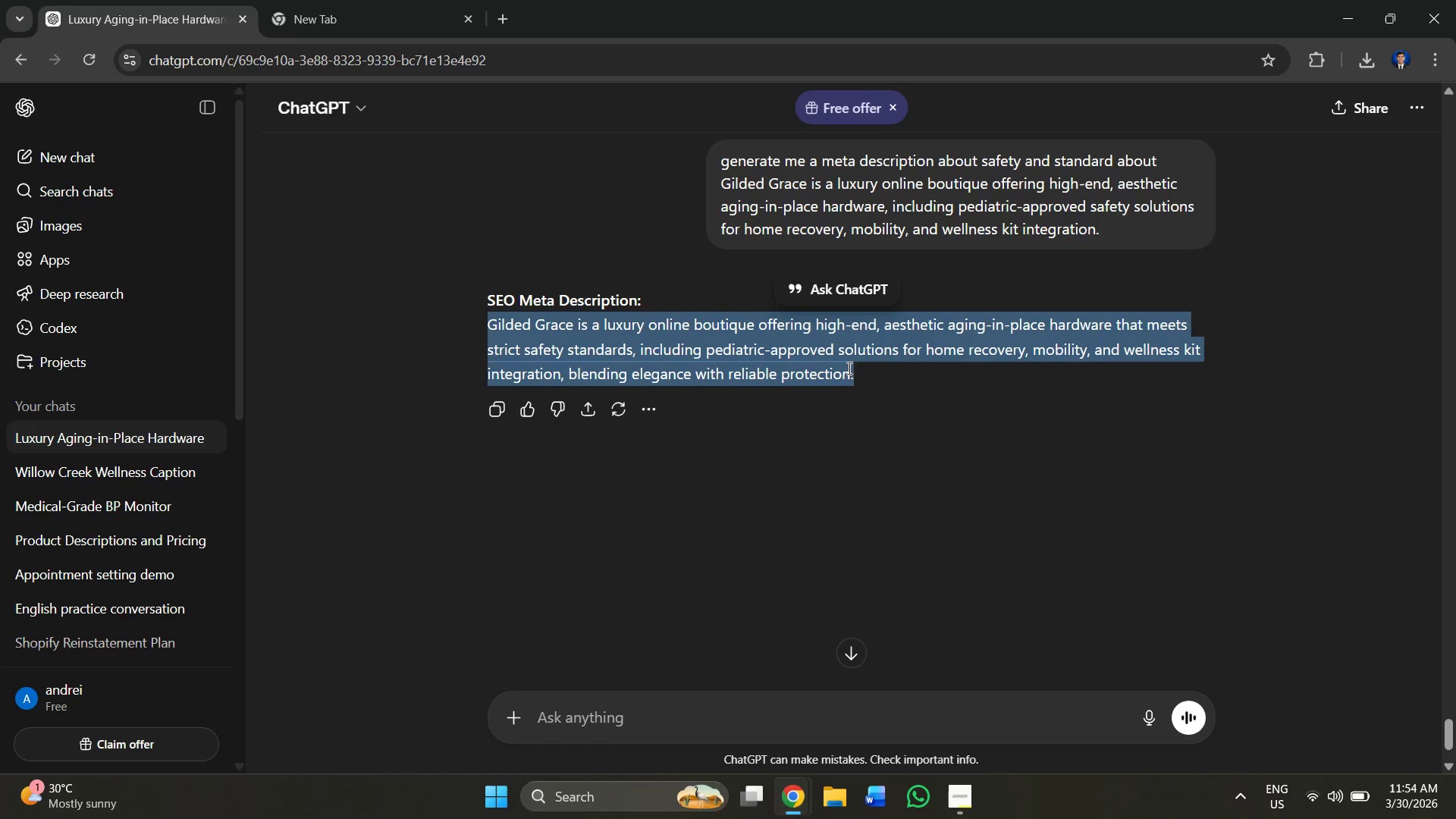 
key(Alt+AltLeft)
 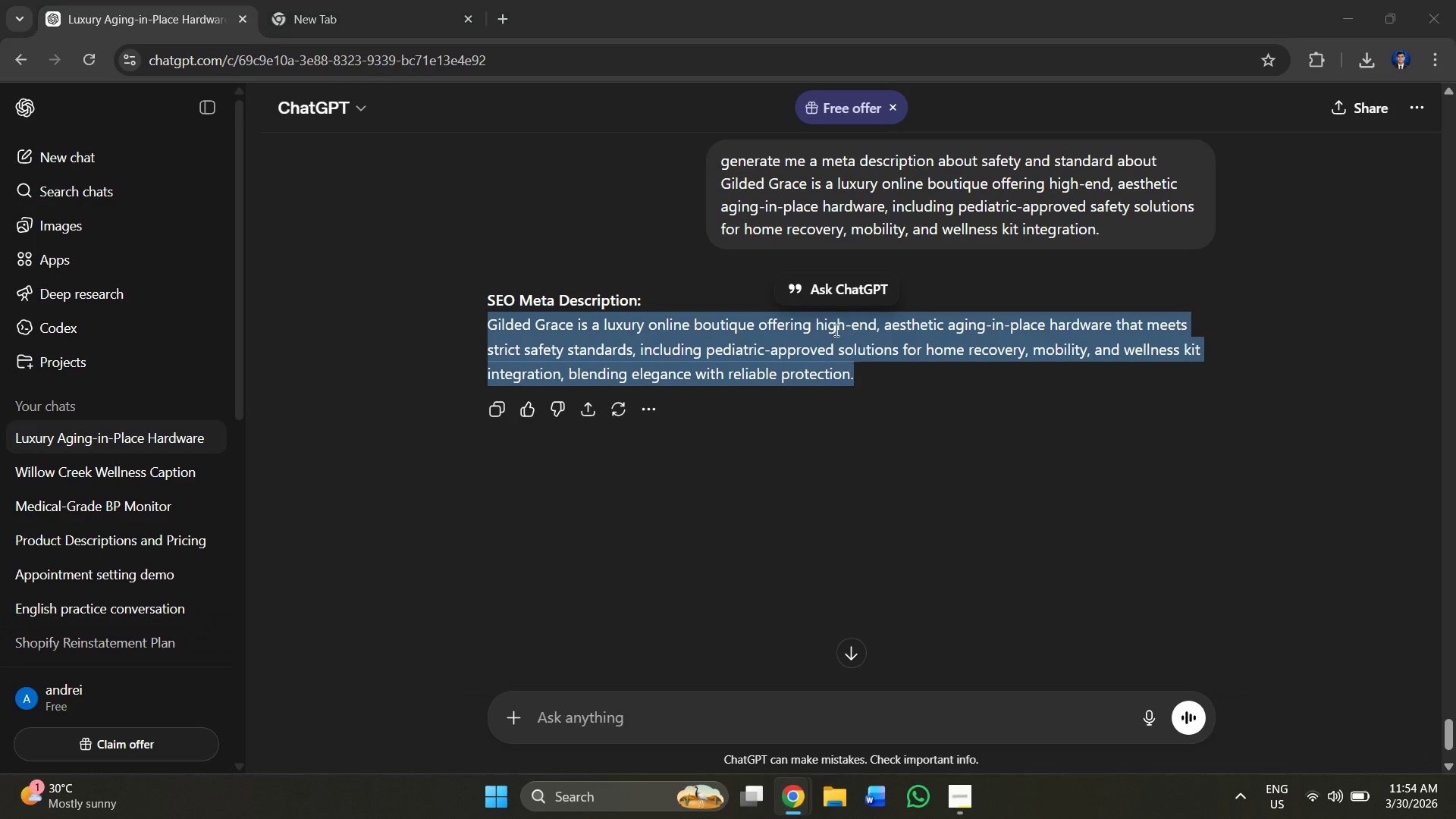 
key(Alt+Tab)